 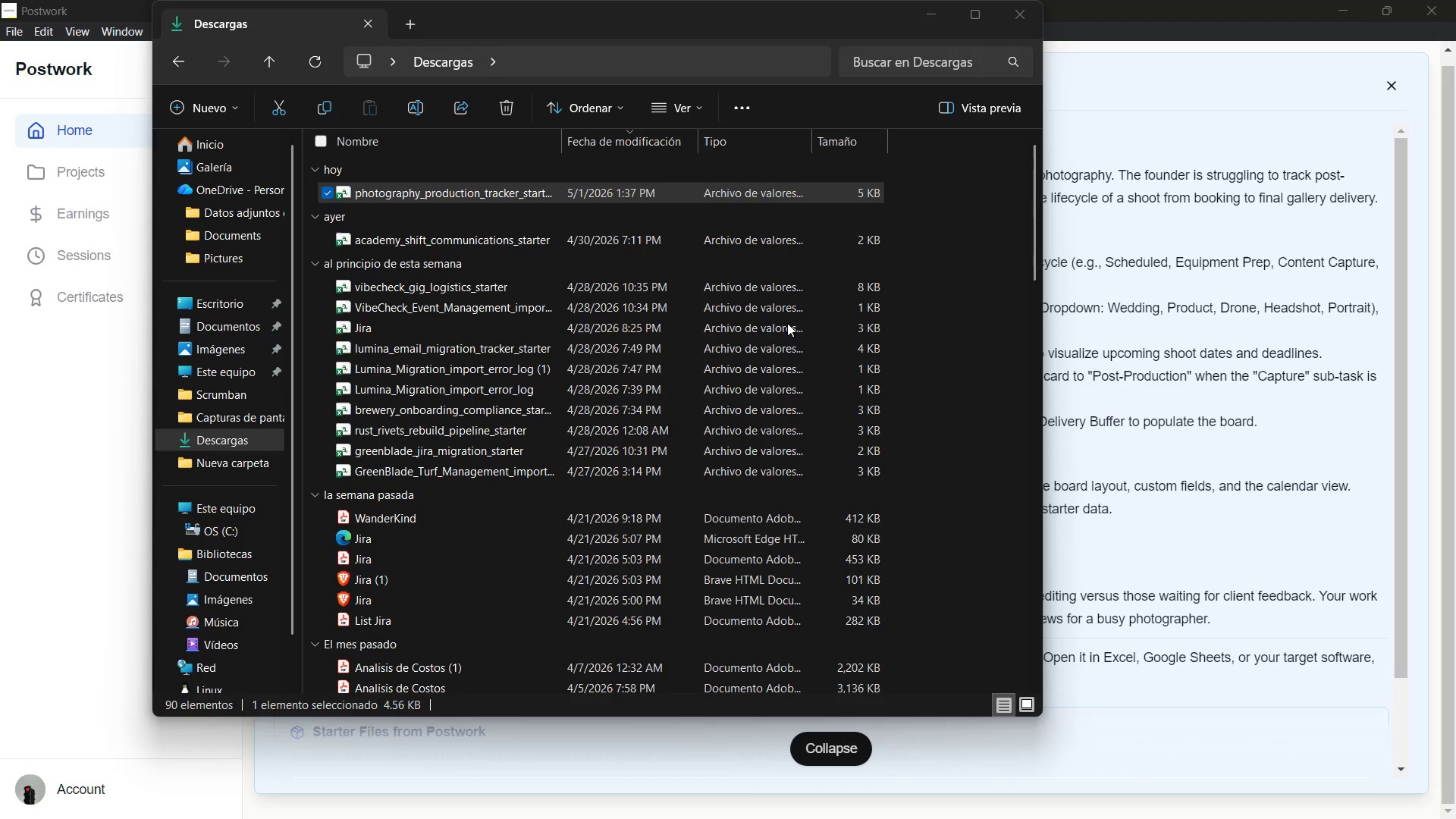 
key(Alt+Tab)
 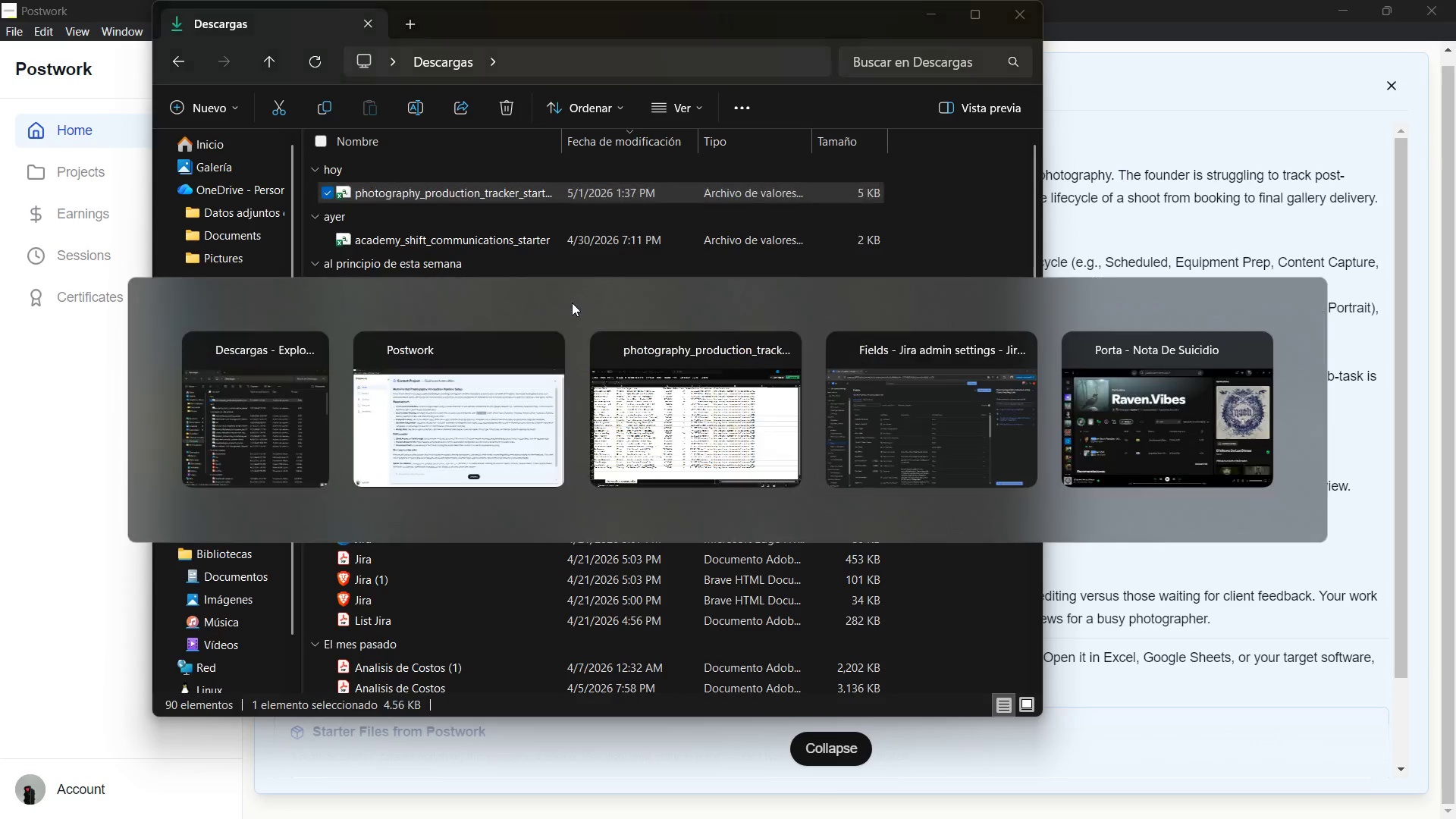 
key(Alt+Tab)
 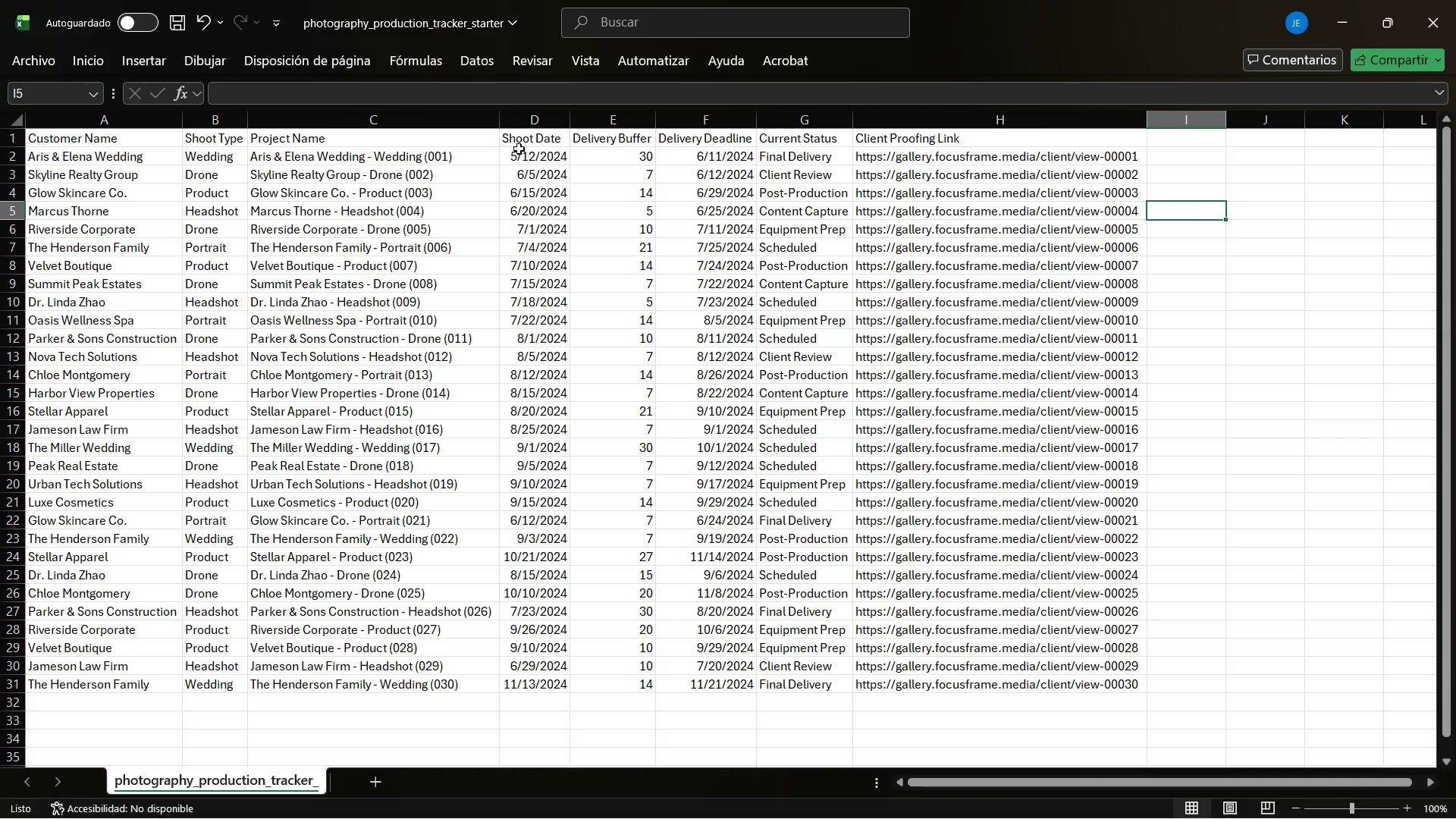 
left_click([523, 143])
 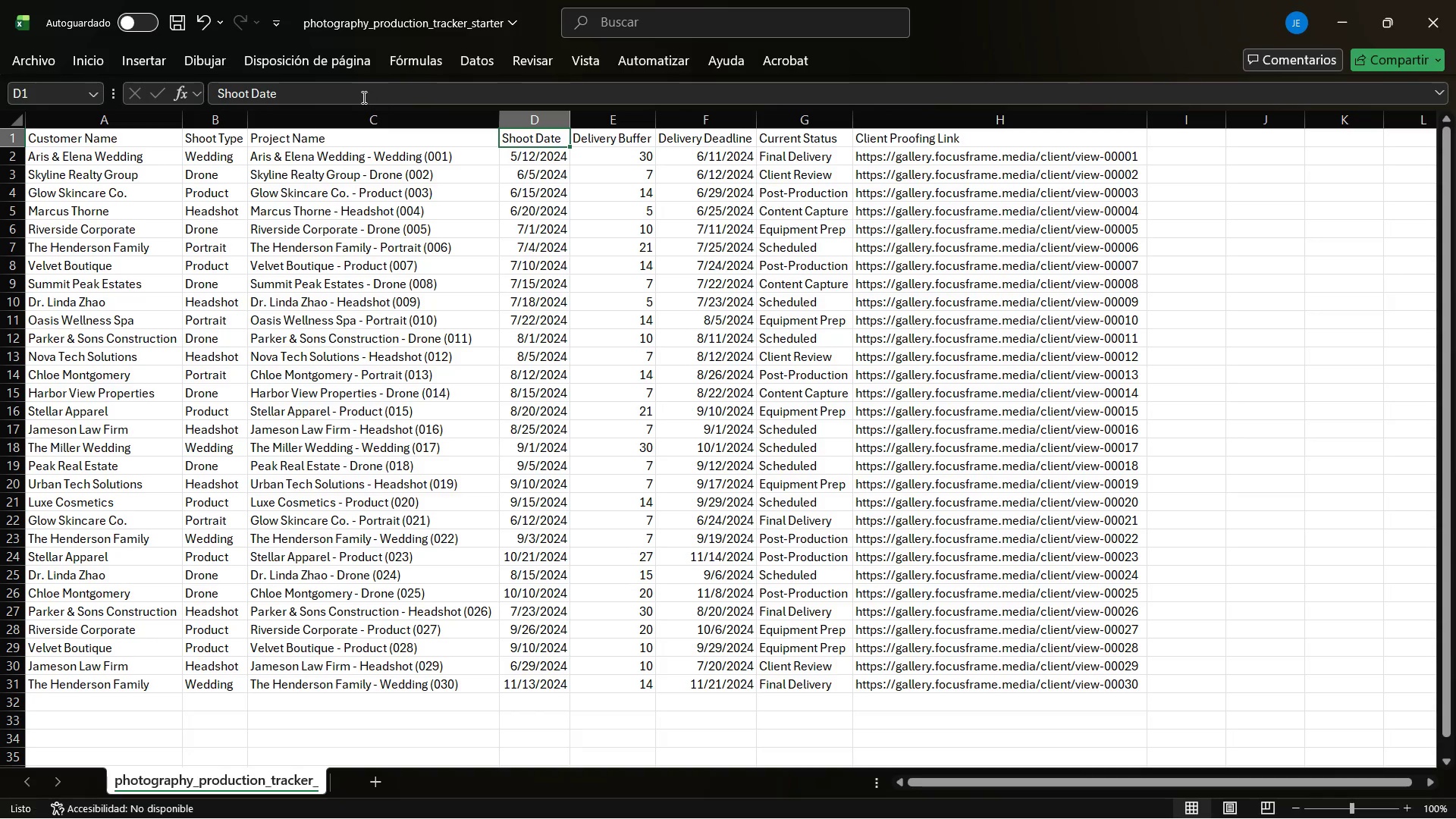 
left_click([360, 96])
 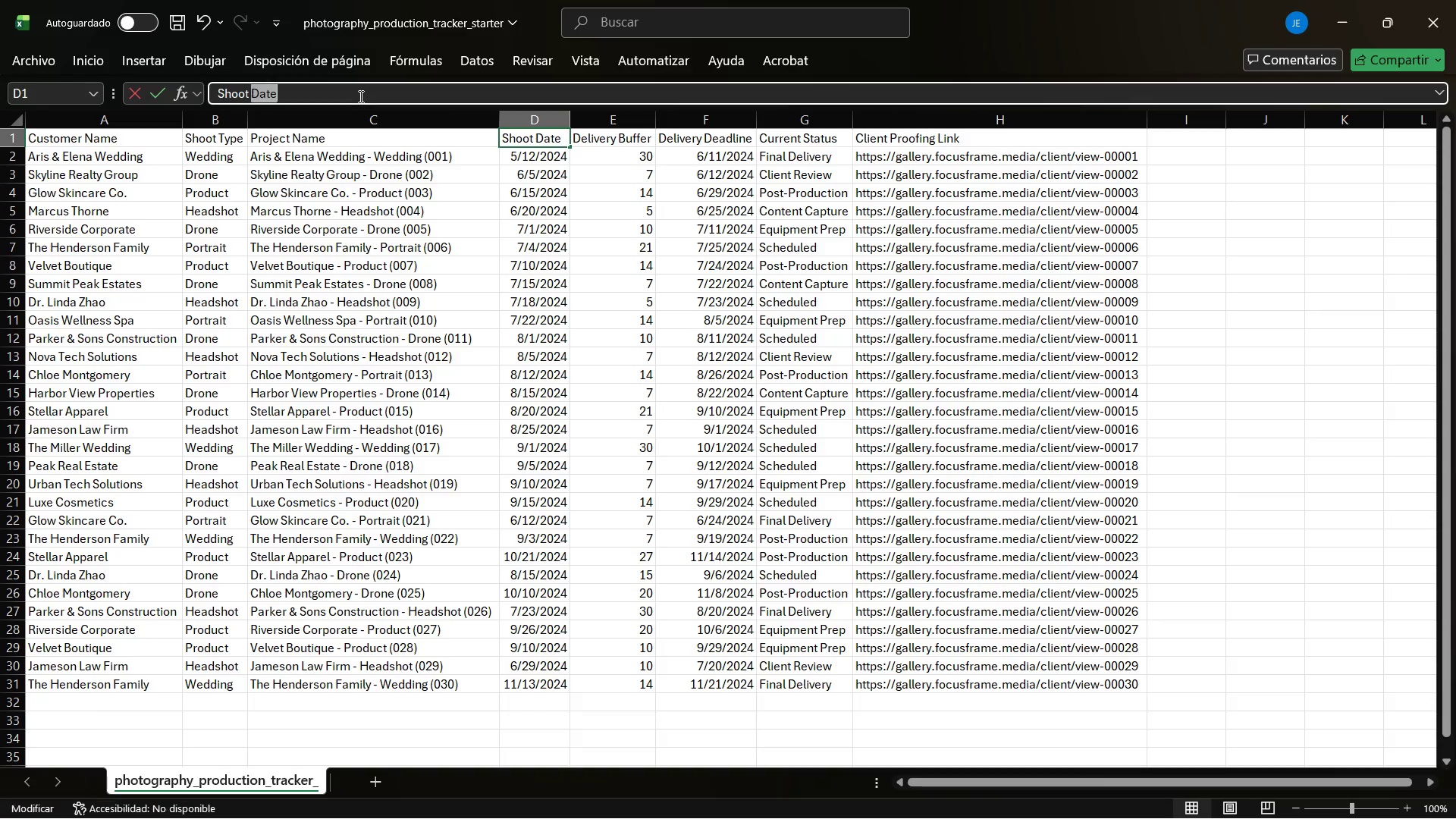 
triple_click([359, 96])
 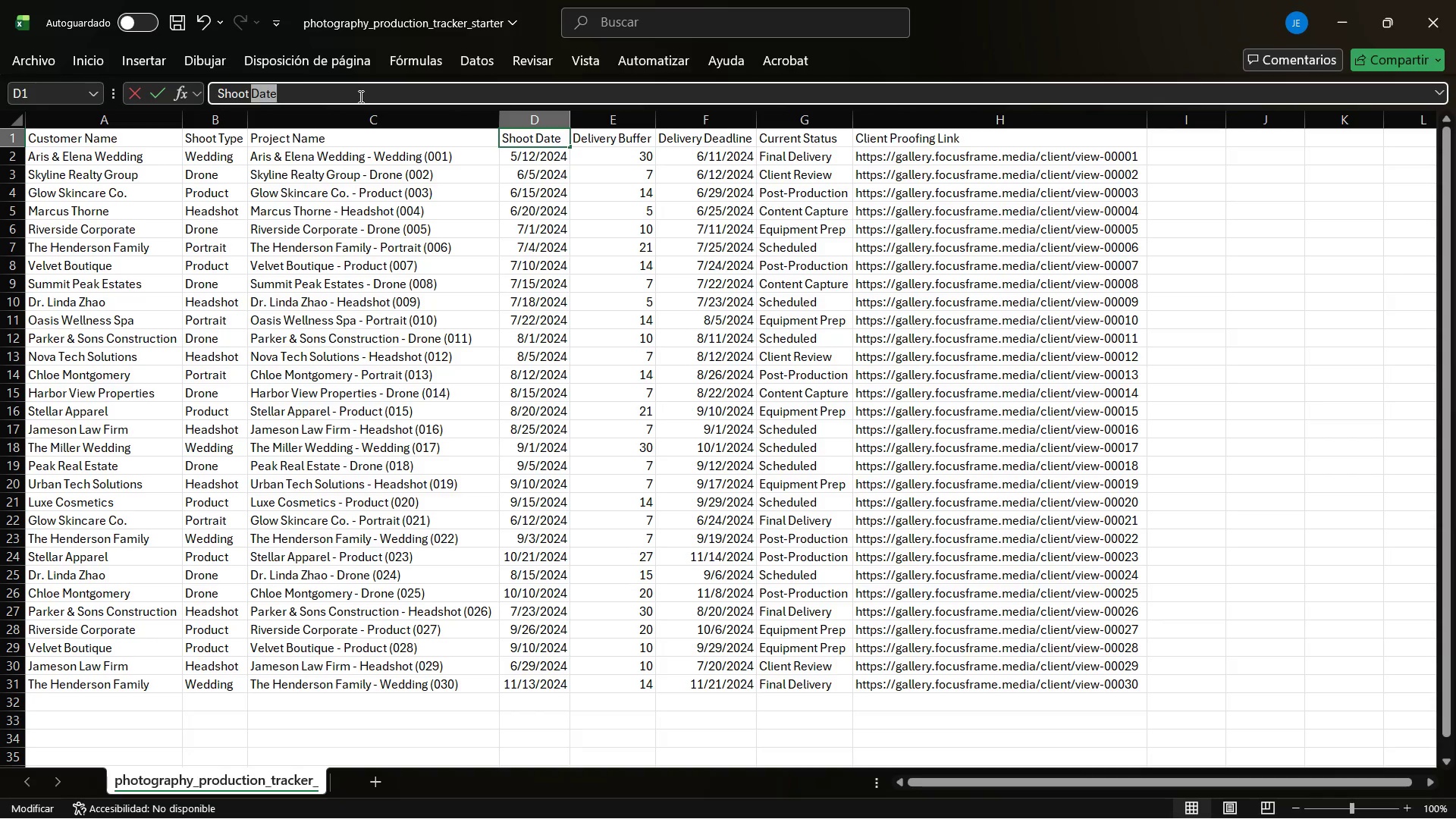 
key(Control+ControlLeft)
 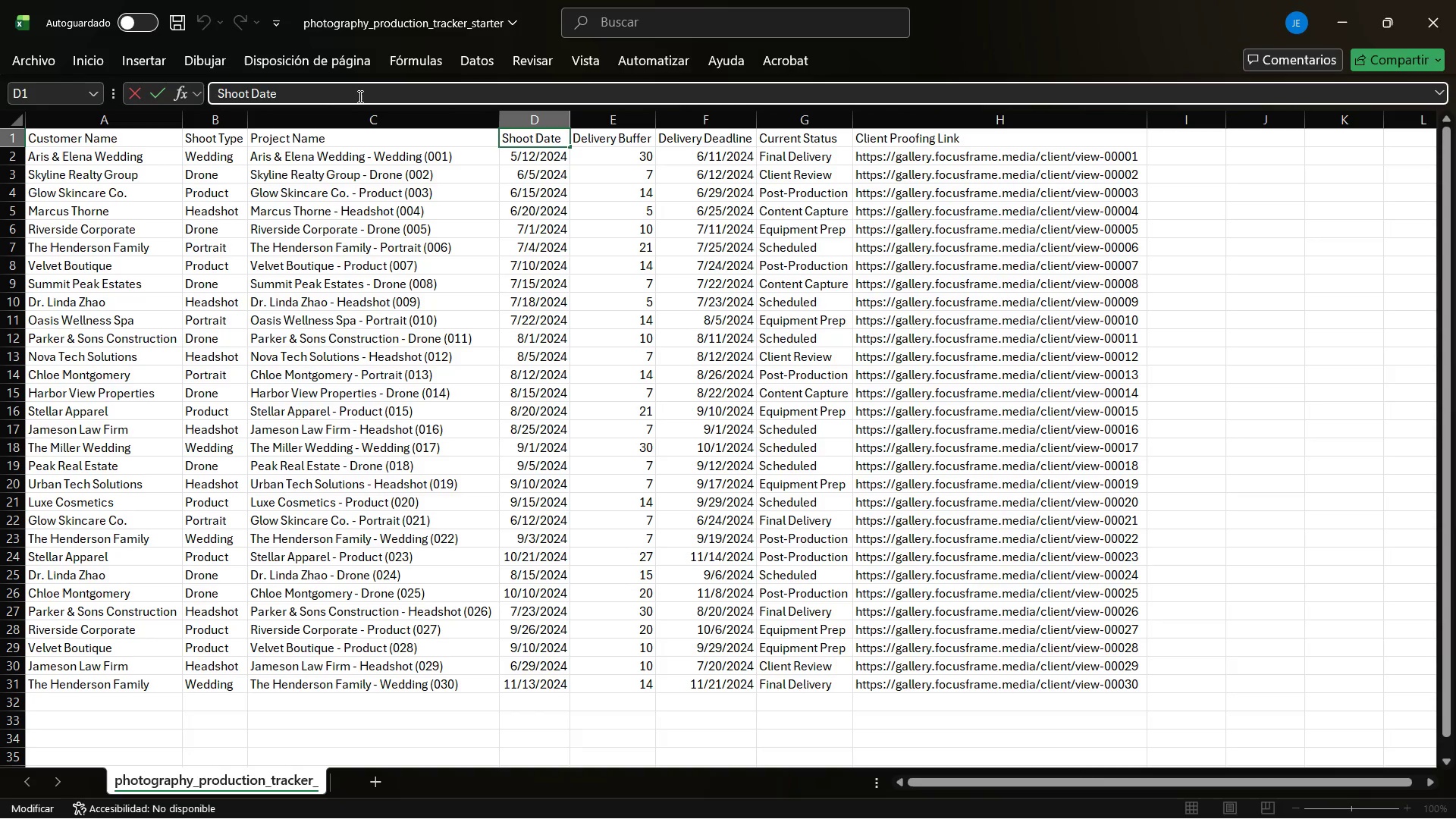 
double_click([359, 96])
 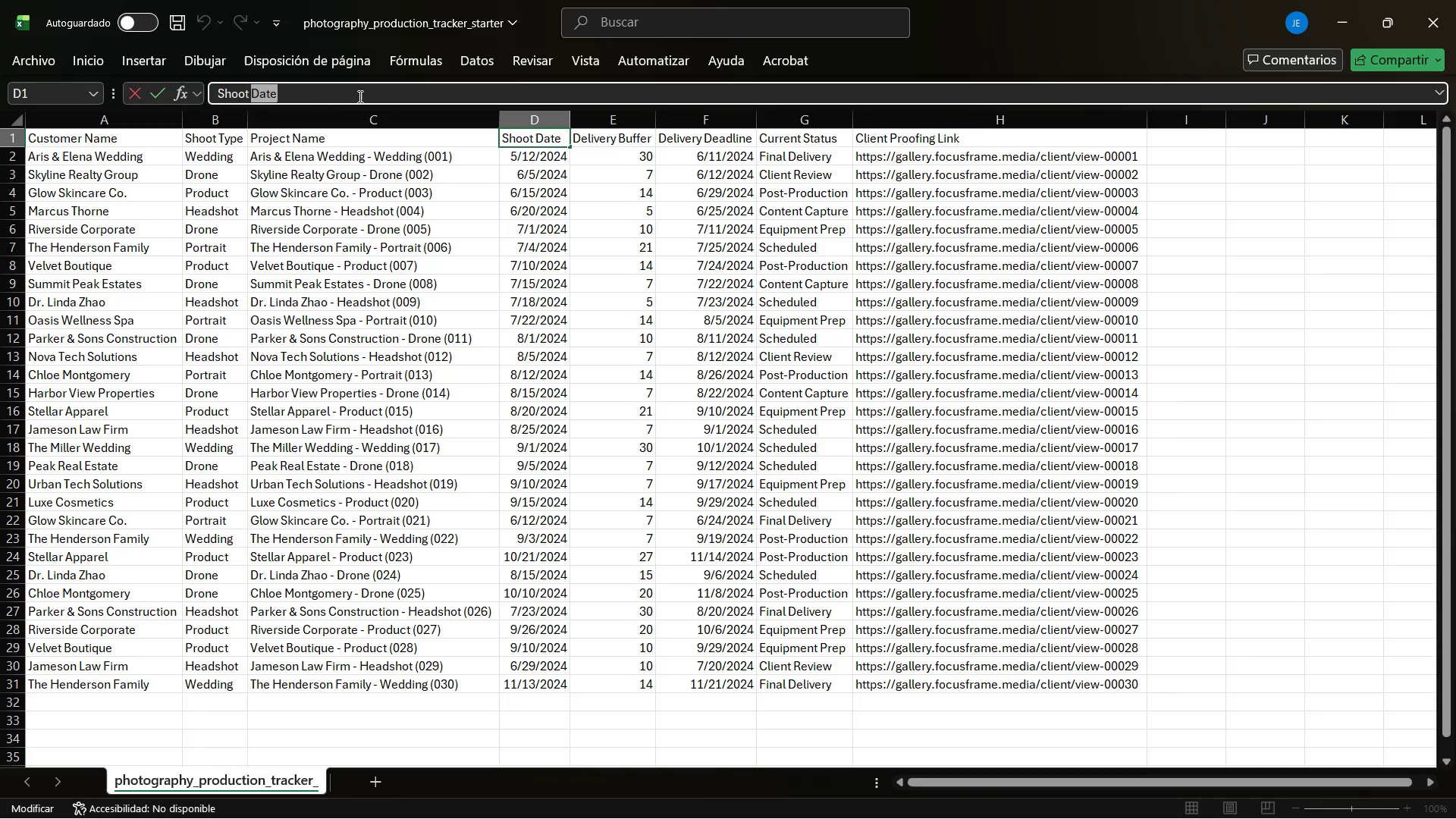 
triple_click([359, 96])
 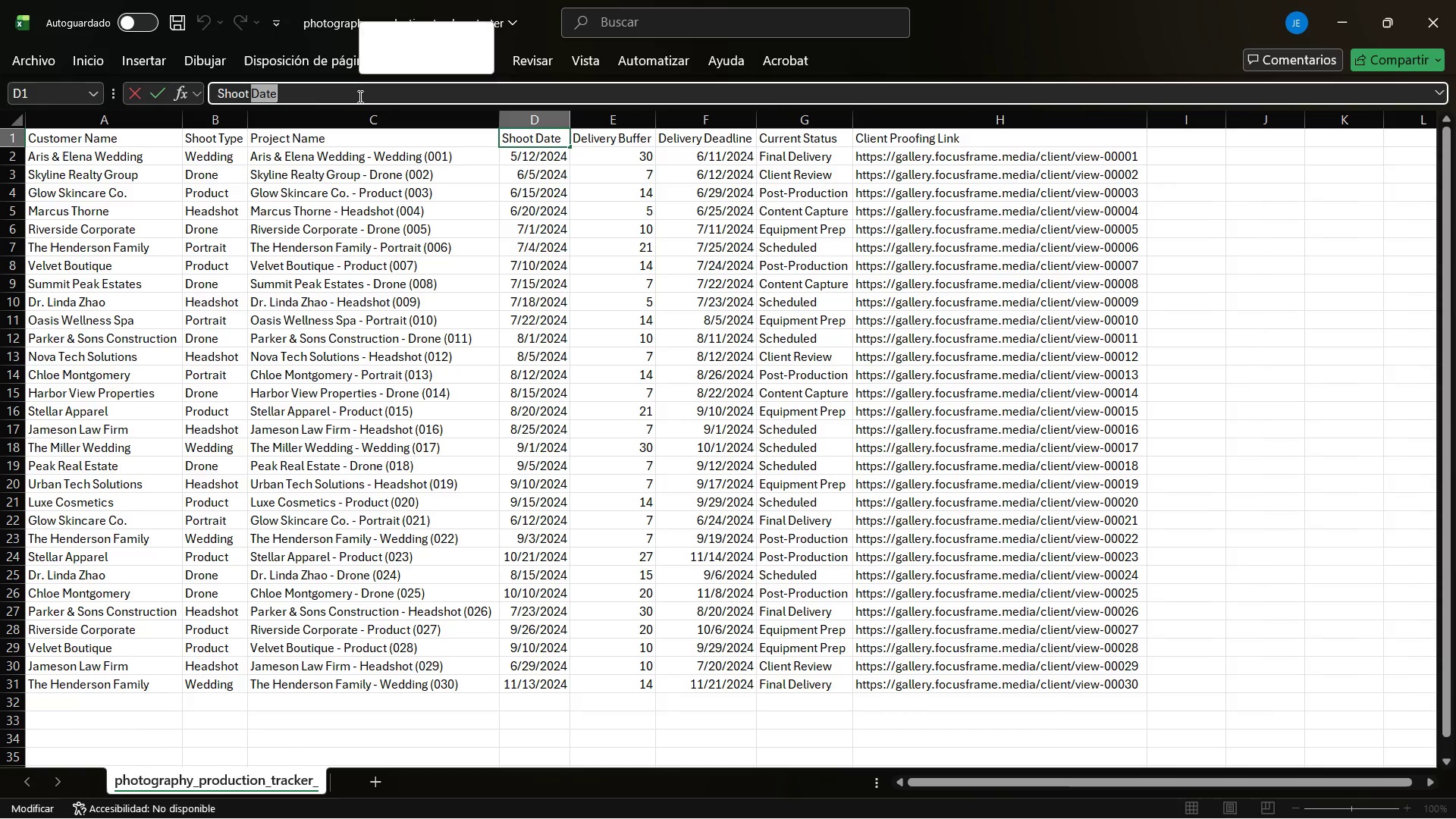 
key(Control+ControlLeft)
 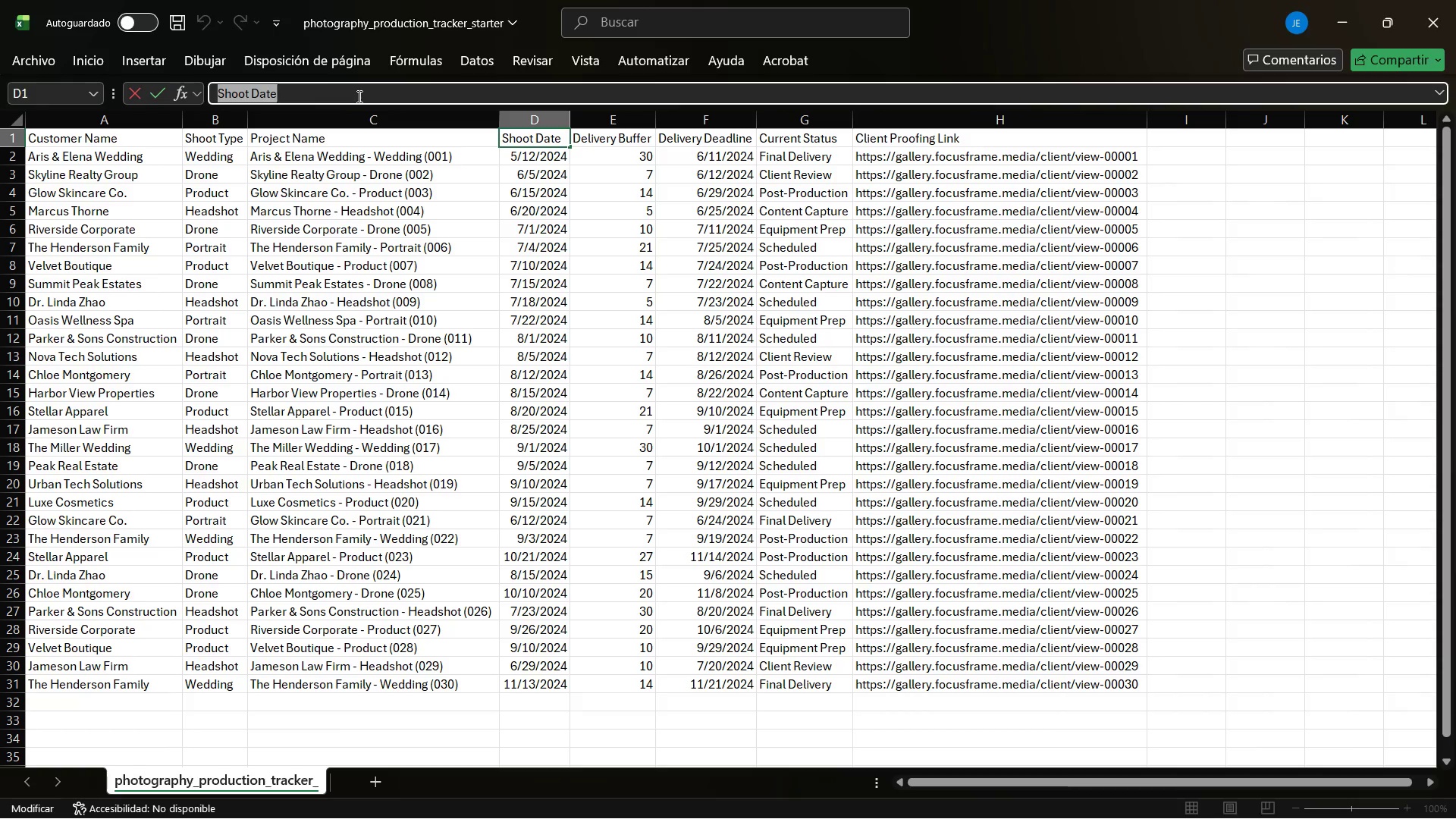 
key(Control+V)
 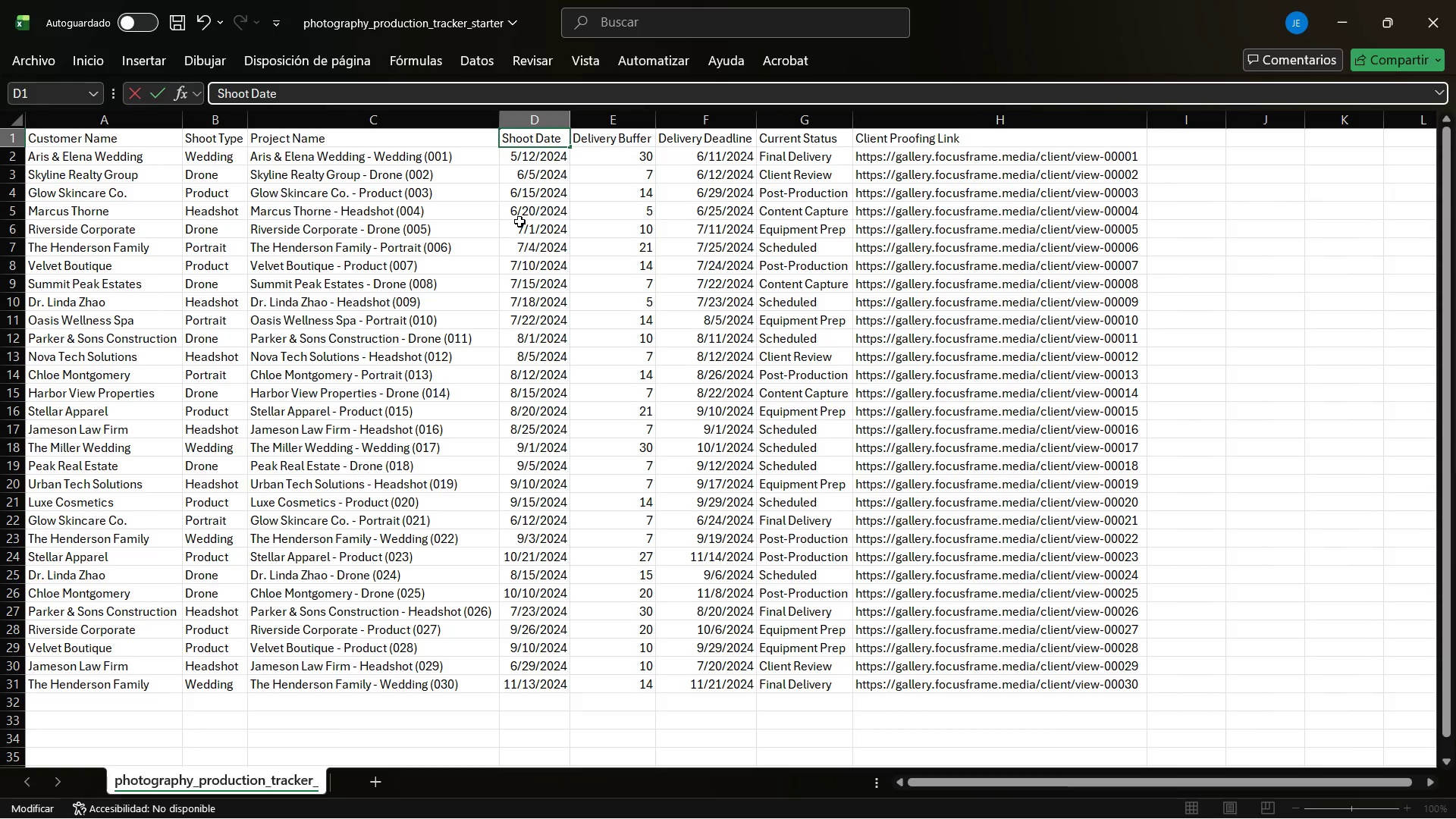 
key(Enter)
 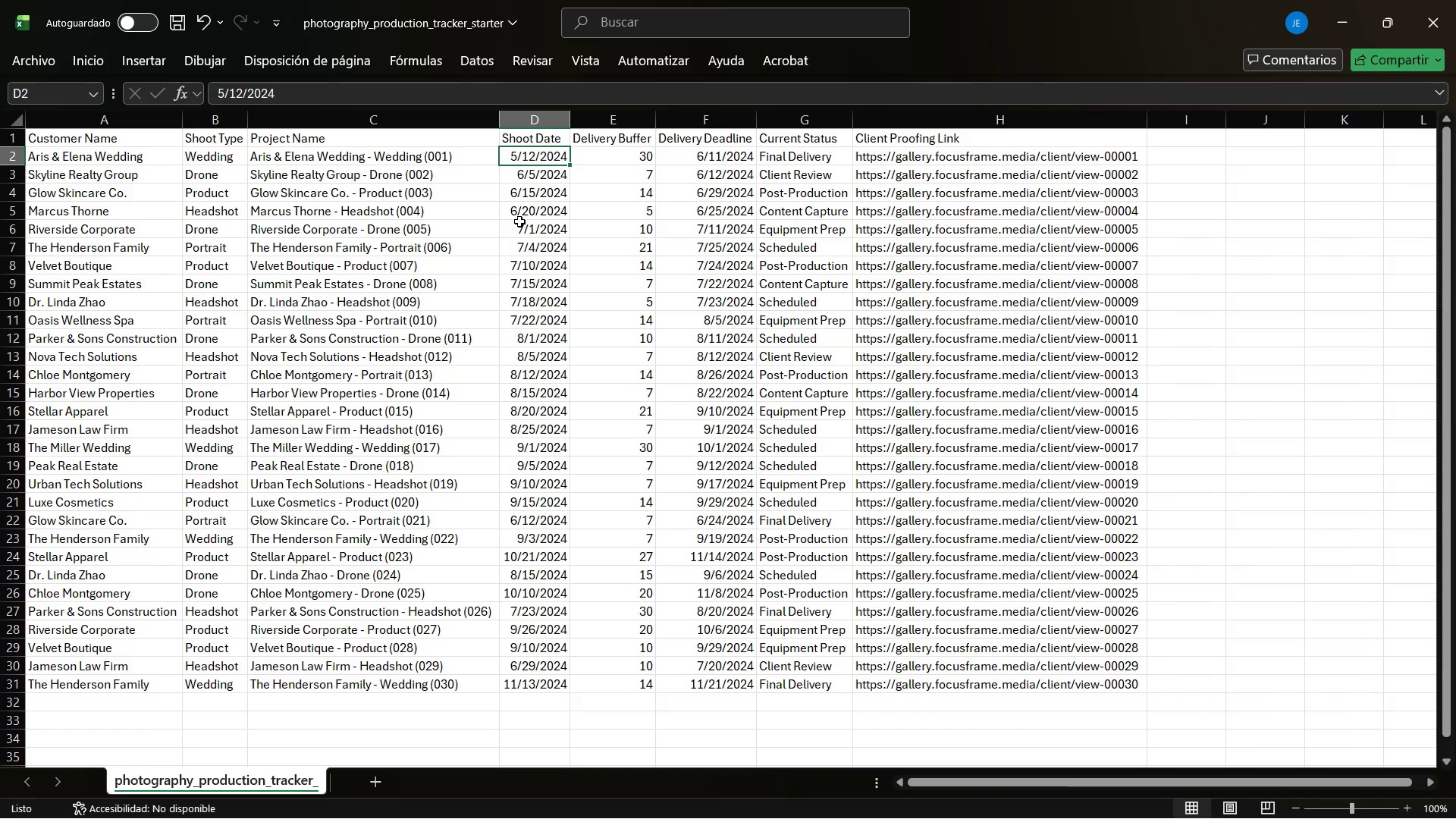 
key(Alt+AltLeft)
 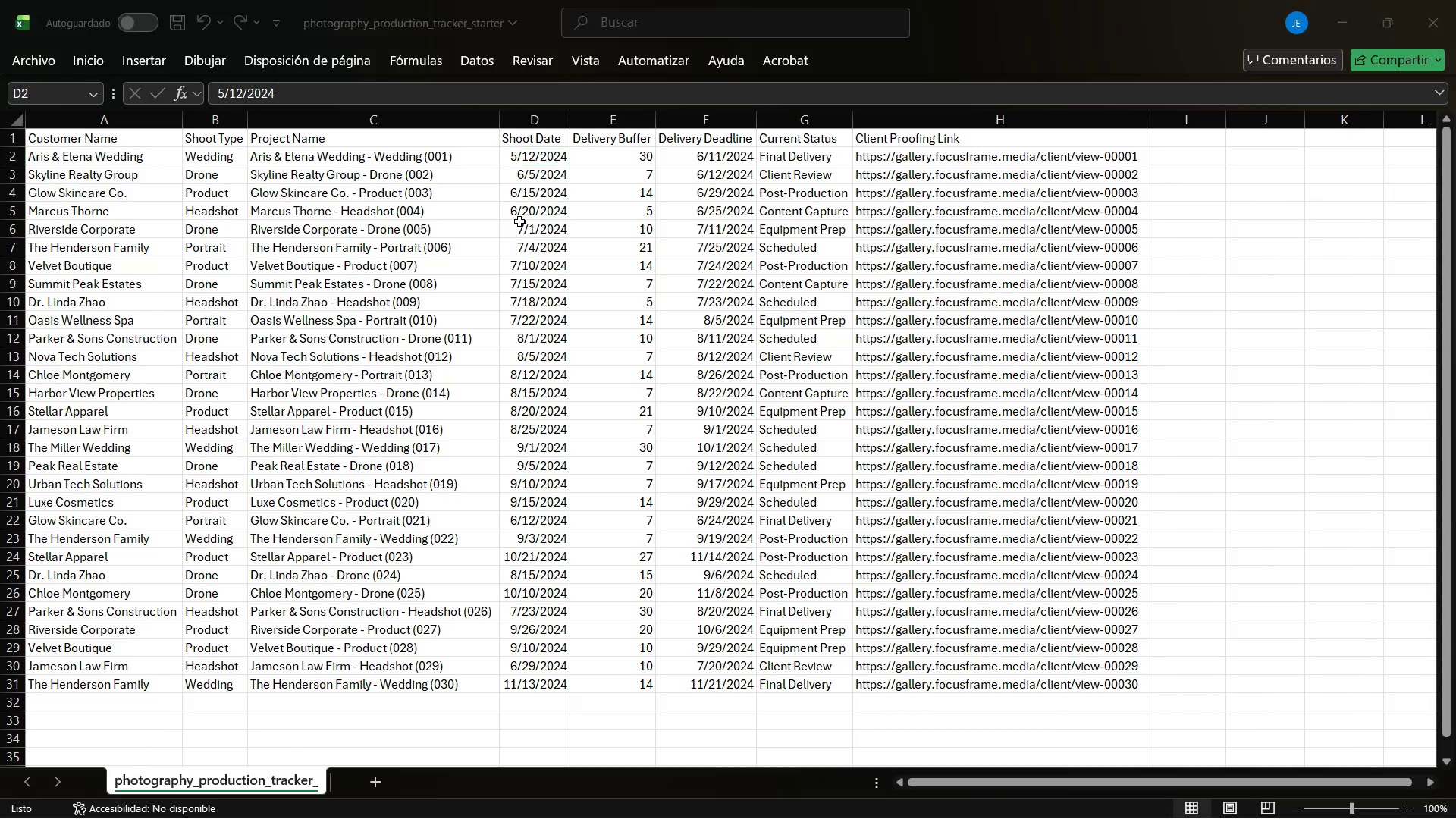 
key(Alt+Tab)
 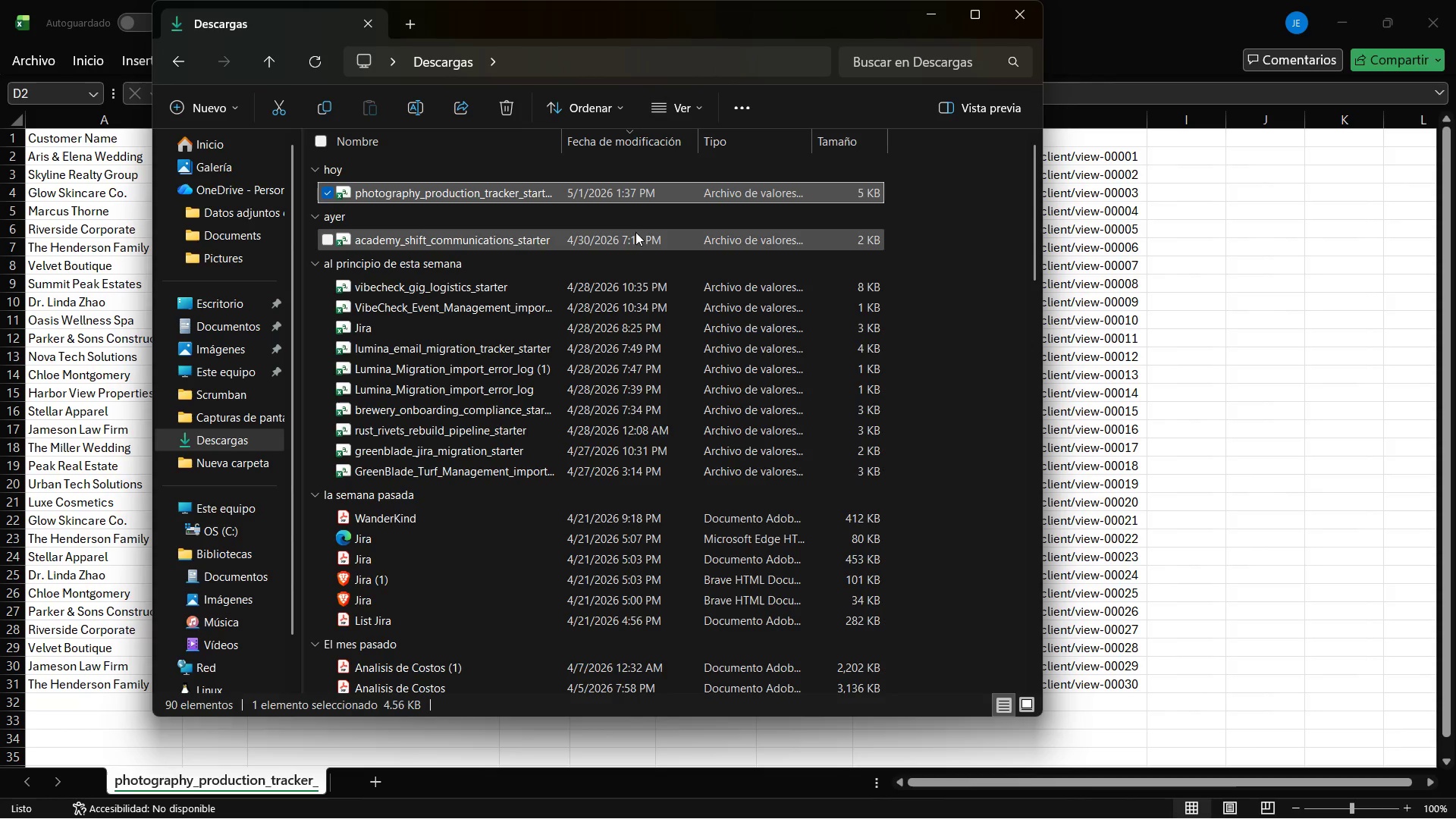 
key(Alt+AltLeft)
 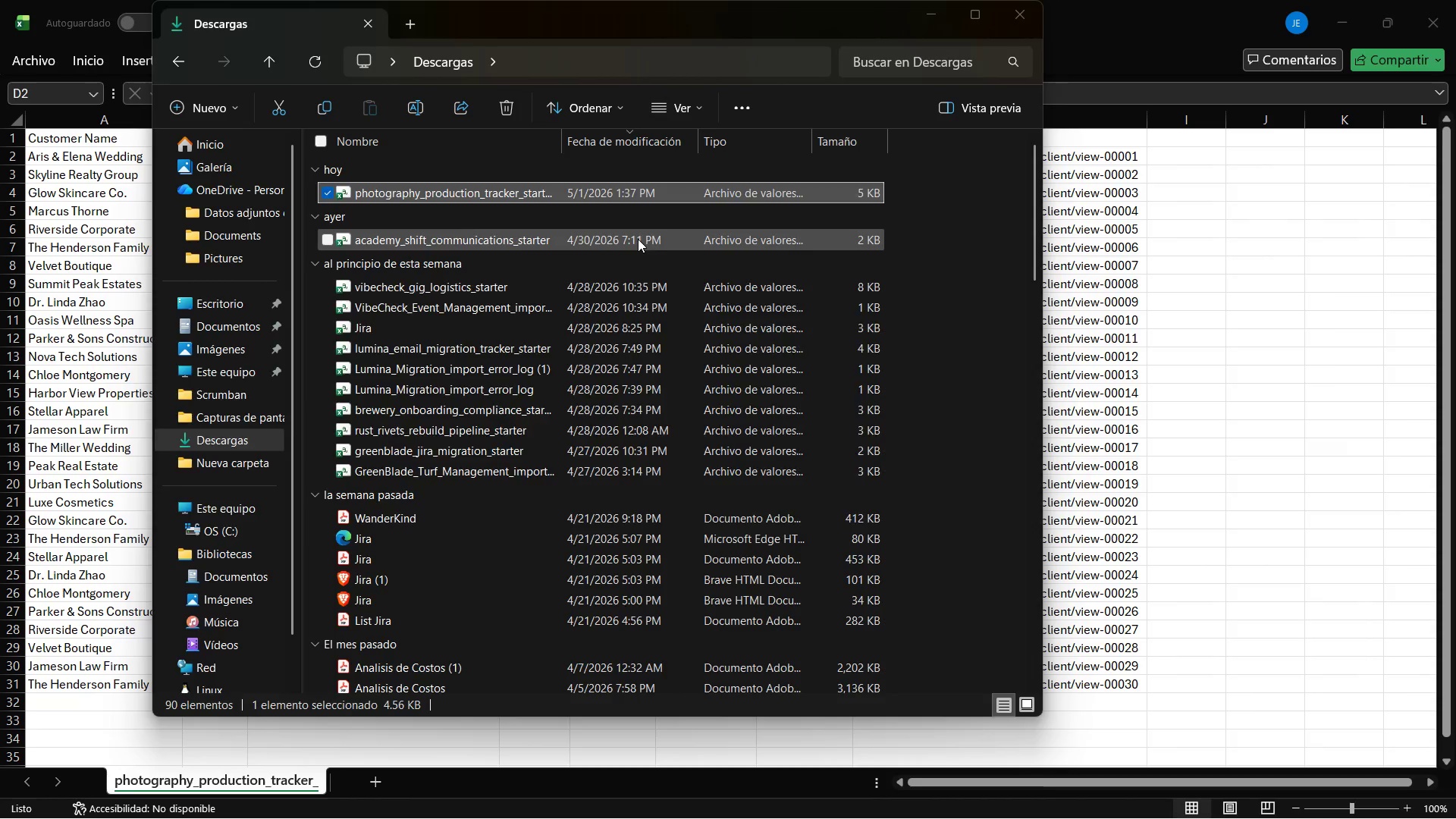 
key(Alt+Tab)
 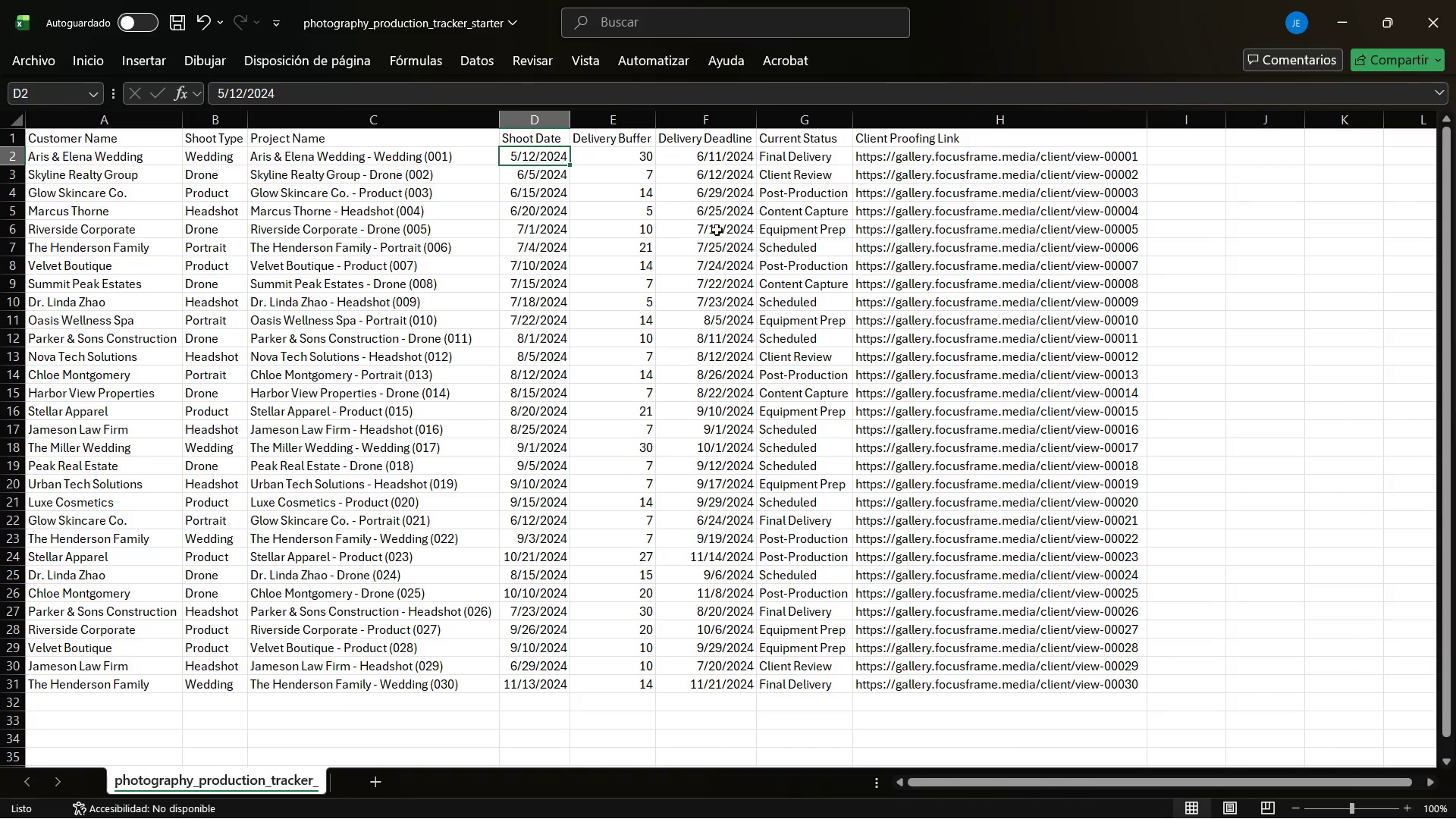 
key(Alt+Tab)
 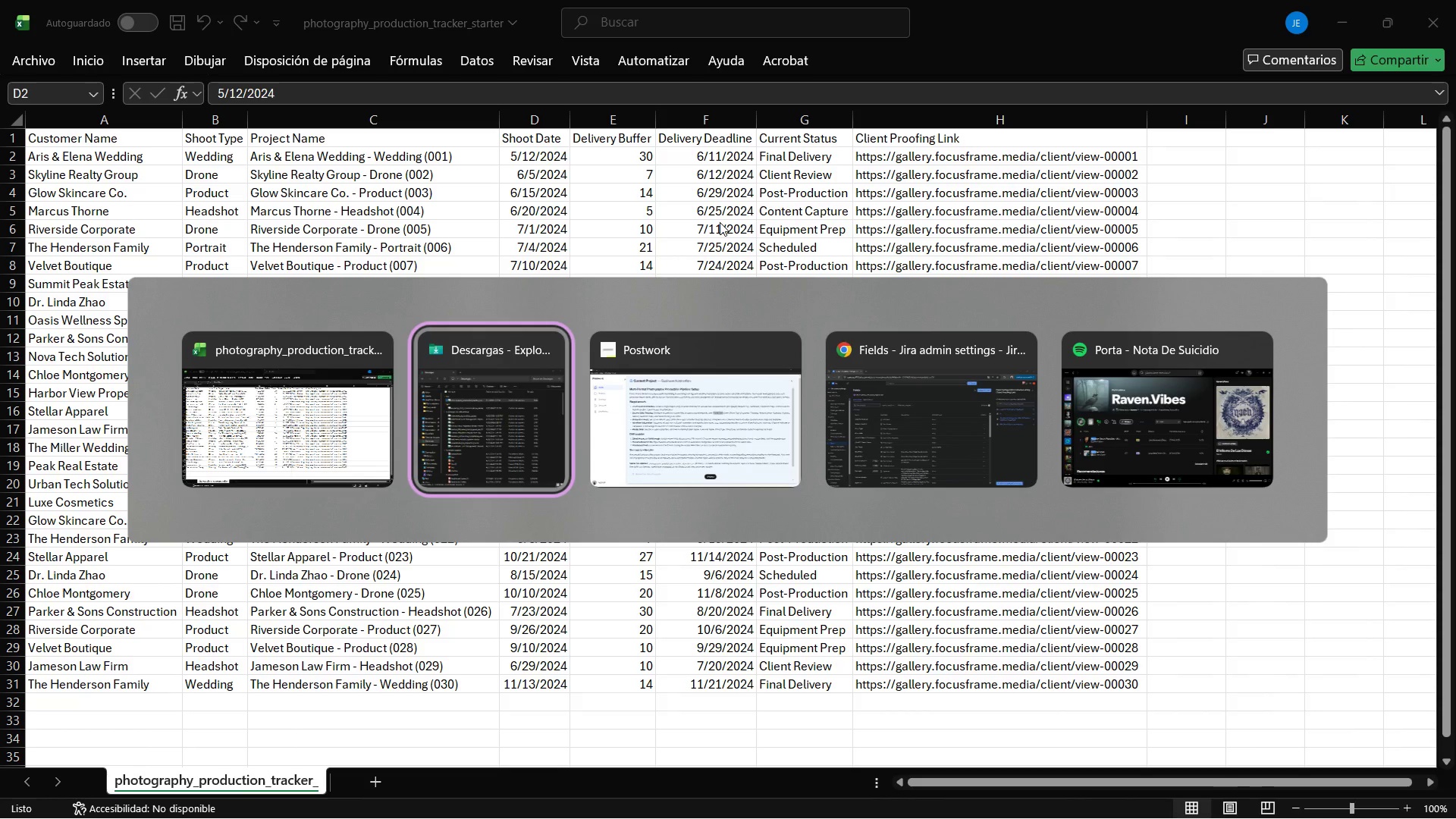 
key(Alt+Tab)